 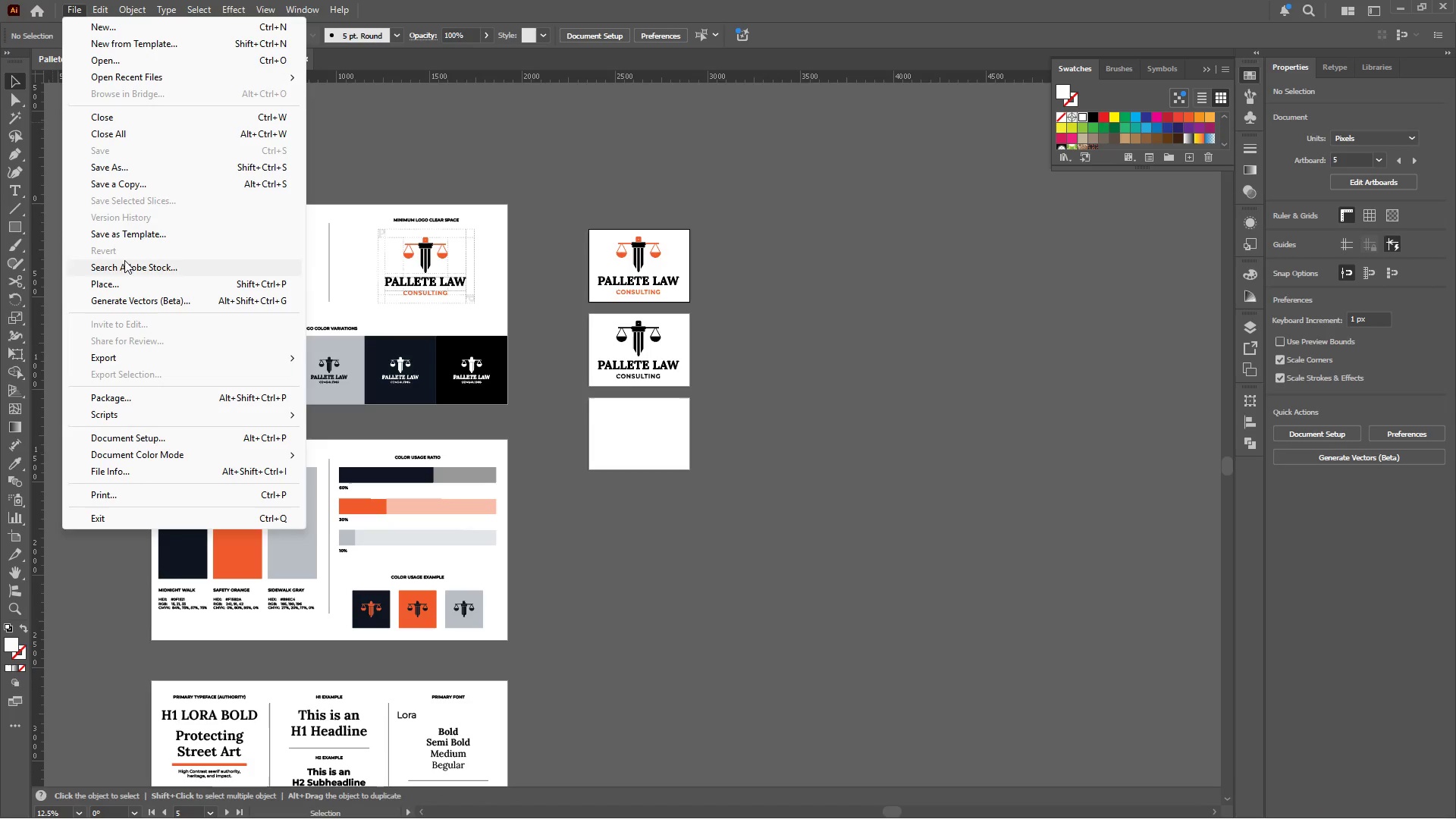 
left_click([337, 373])
 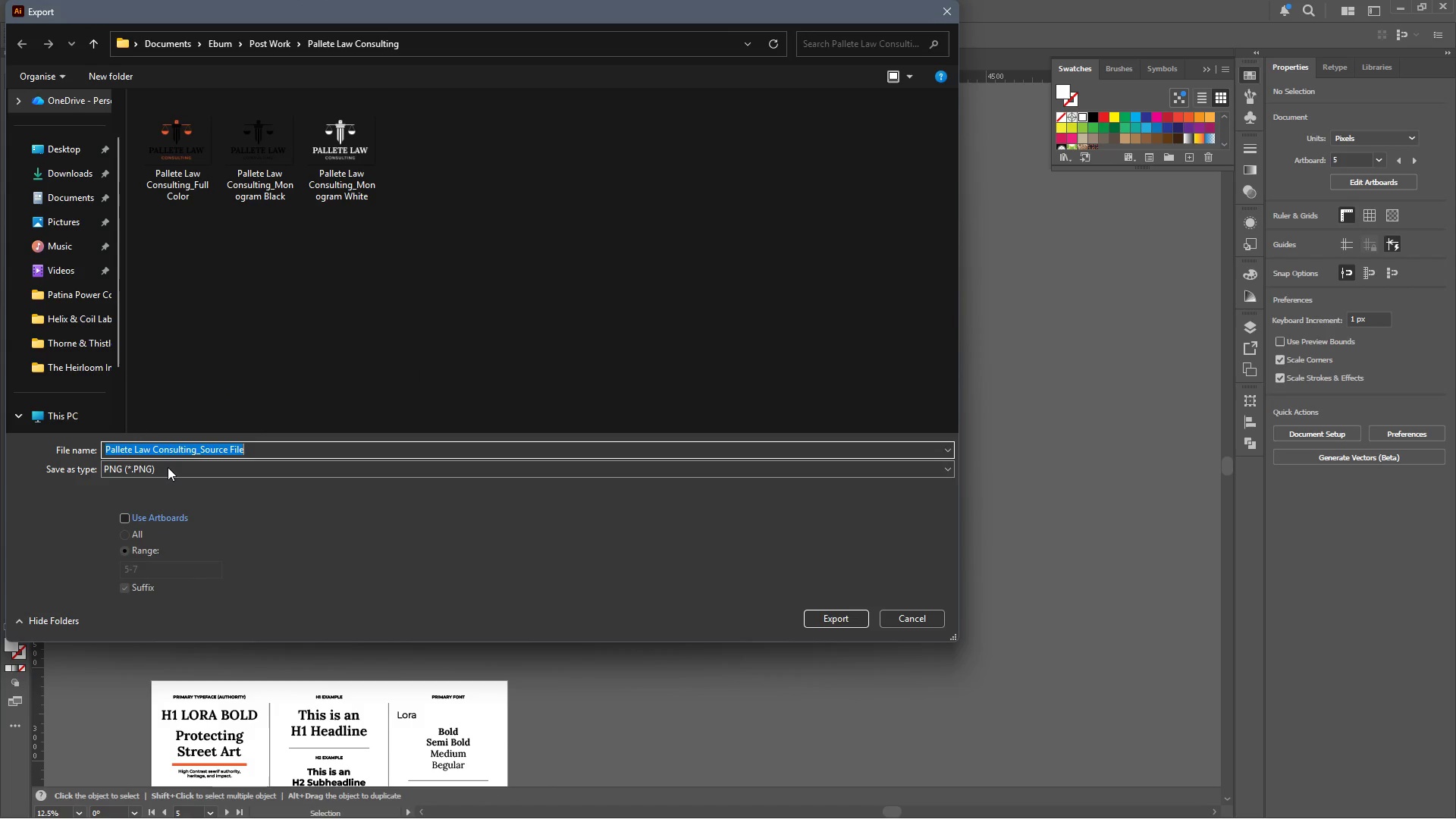 
left_click([169, 464])
 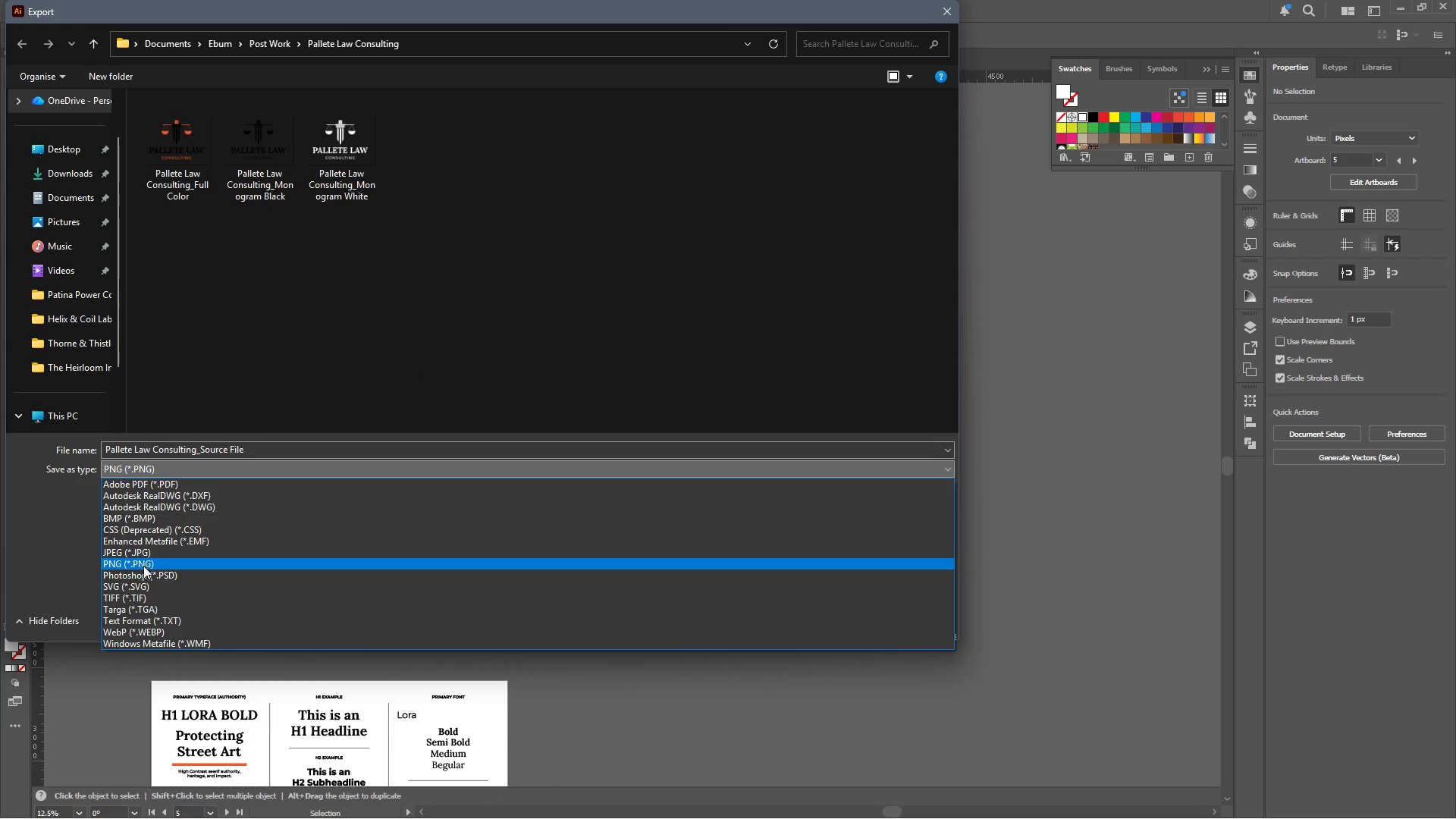 
left_click([143, 583])
 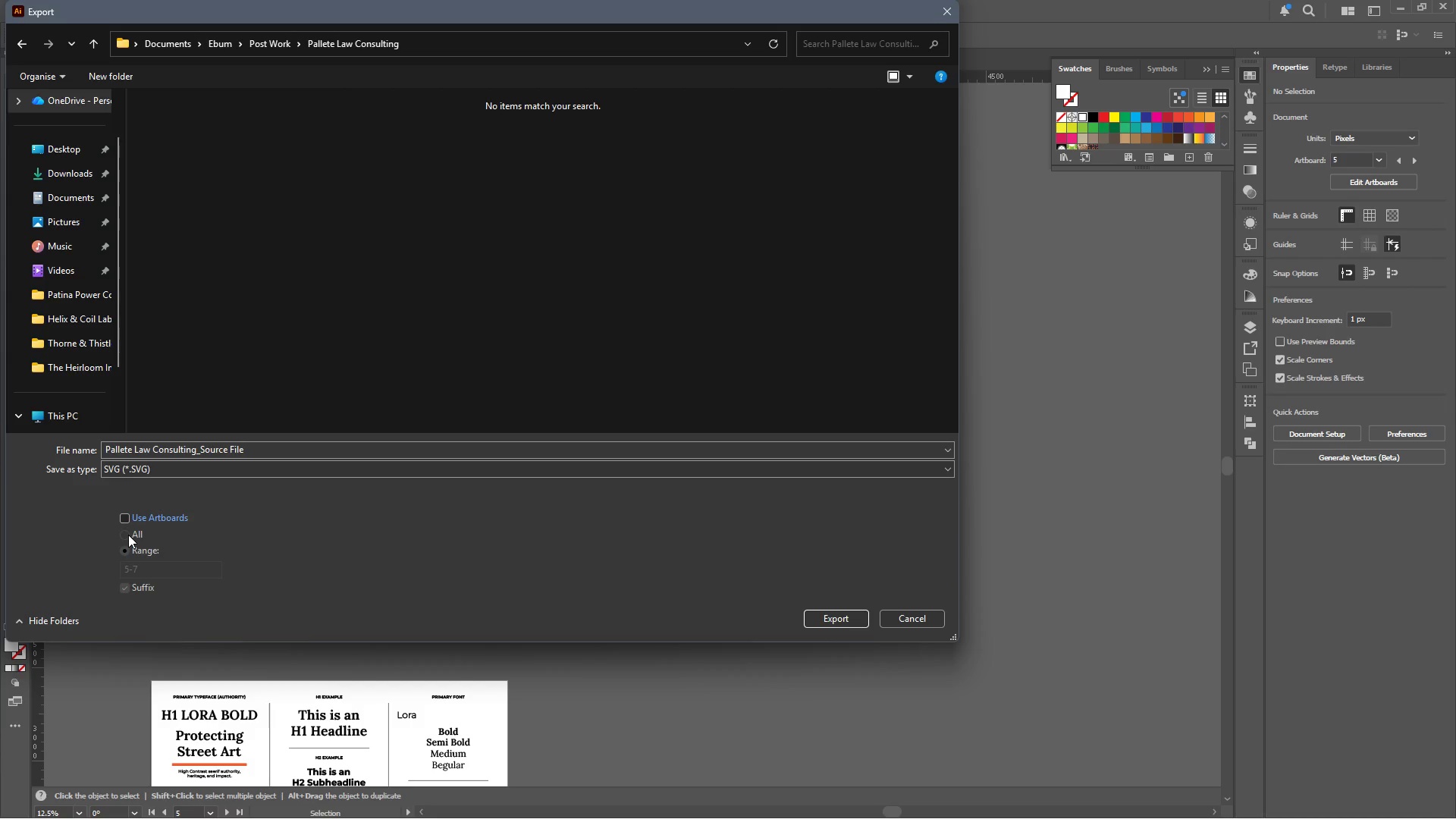 
left_click([128, 520])
 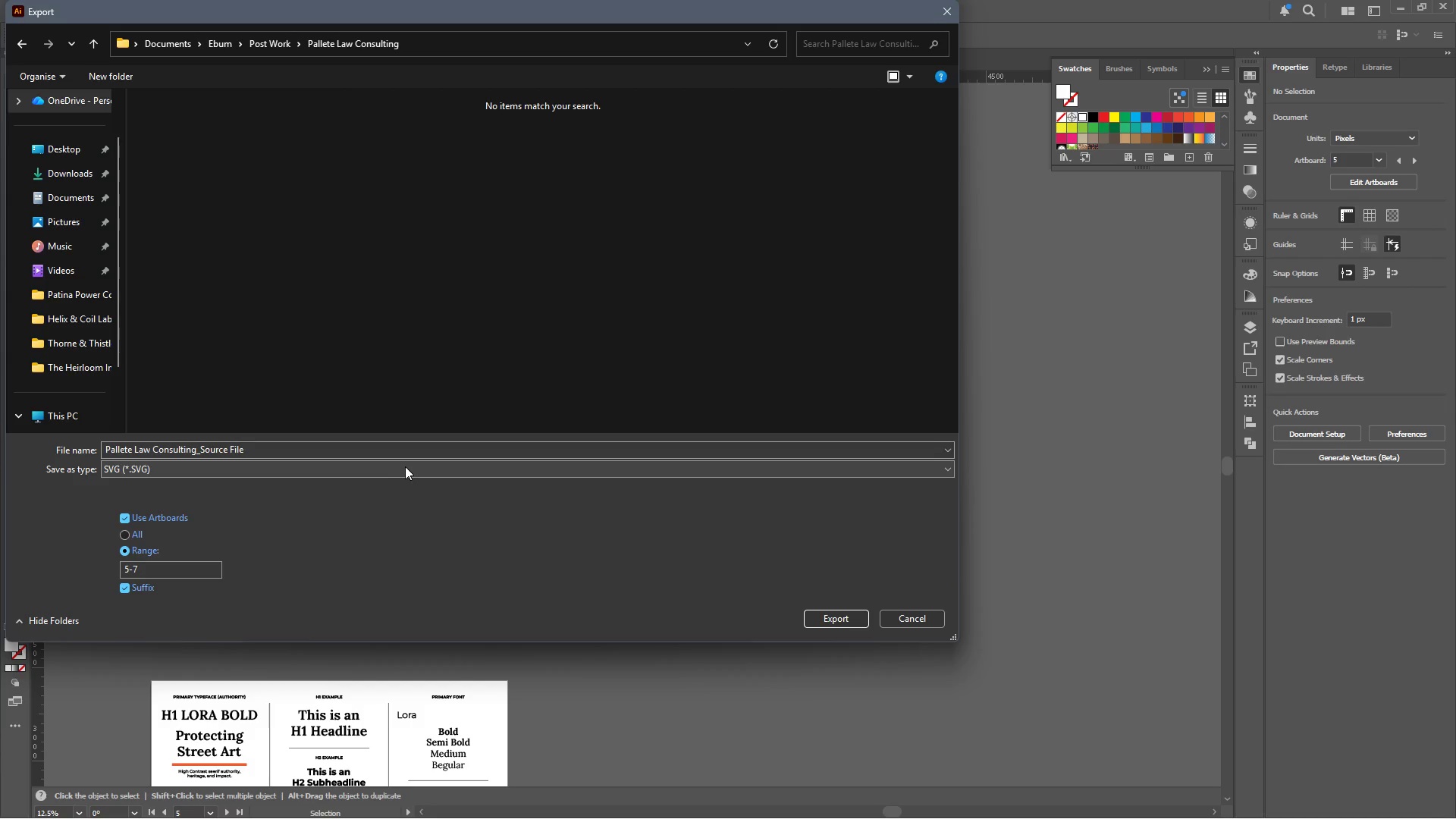 
left_click([246, 450])
 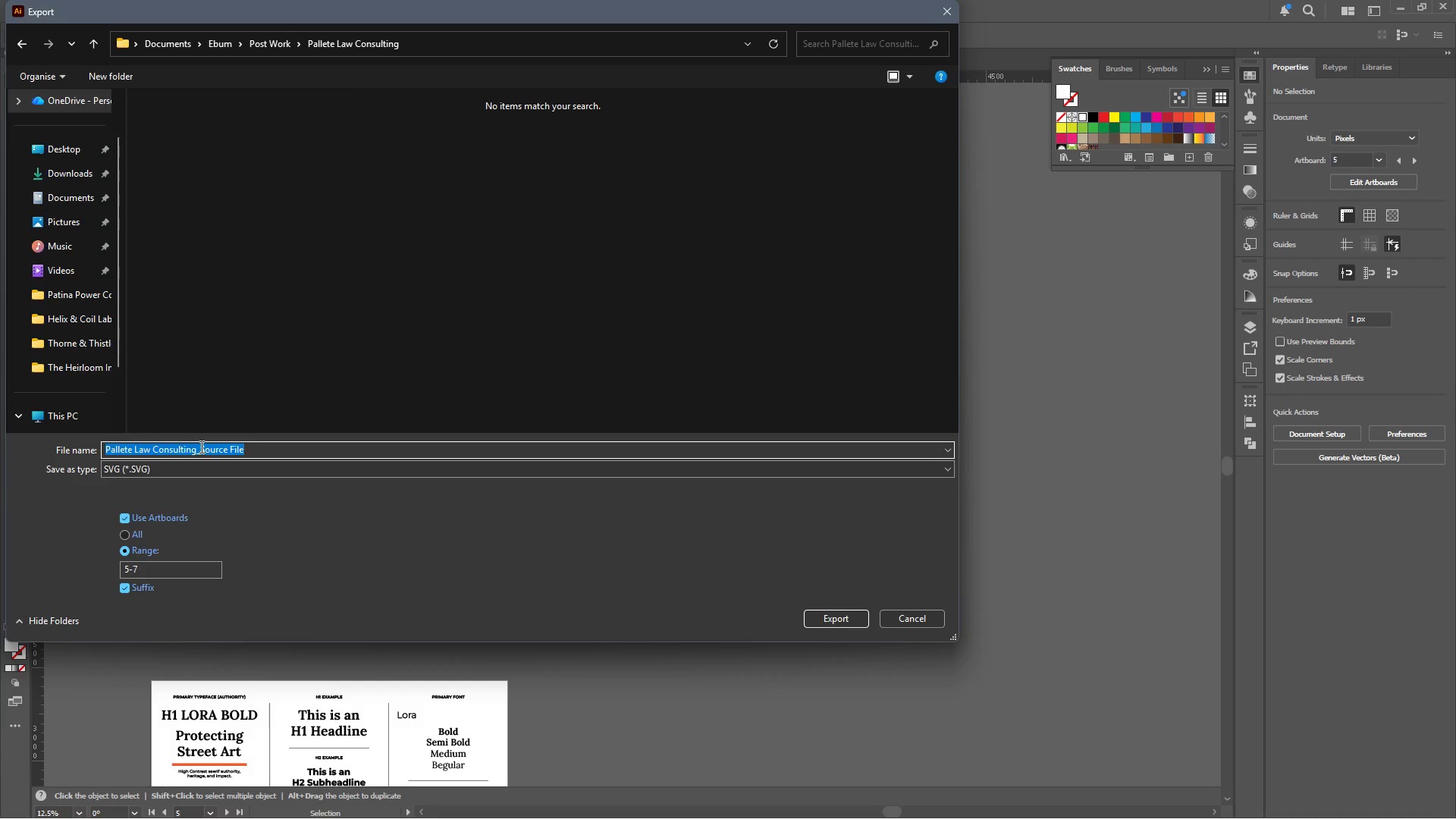 
left_click_drag(start_coordinate=[199, 446], to_coordinate=[332, 458])
 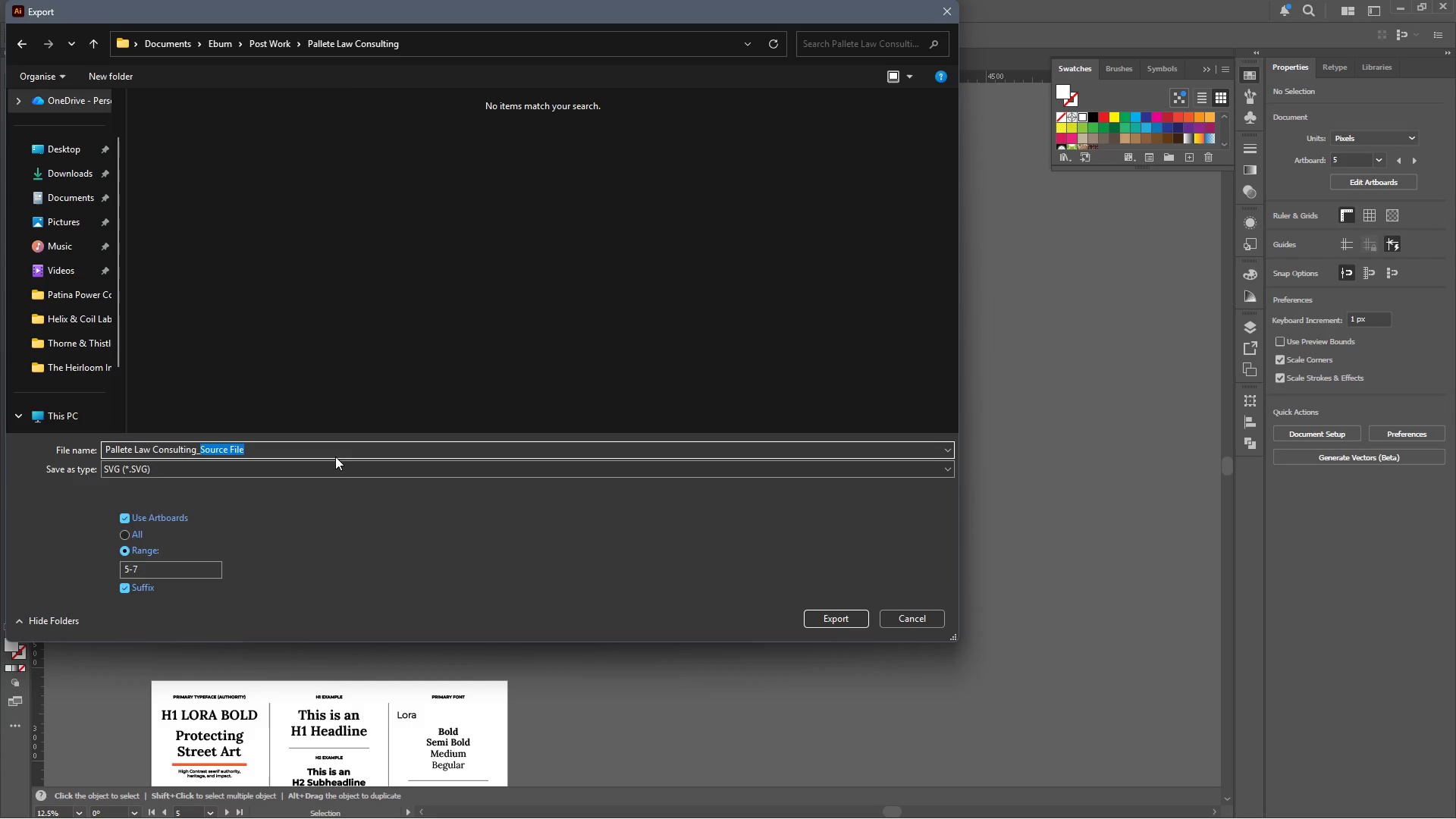 
key(Backspace)
 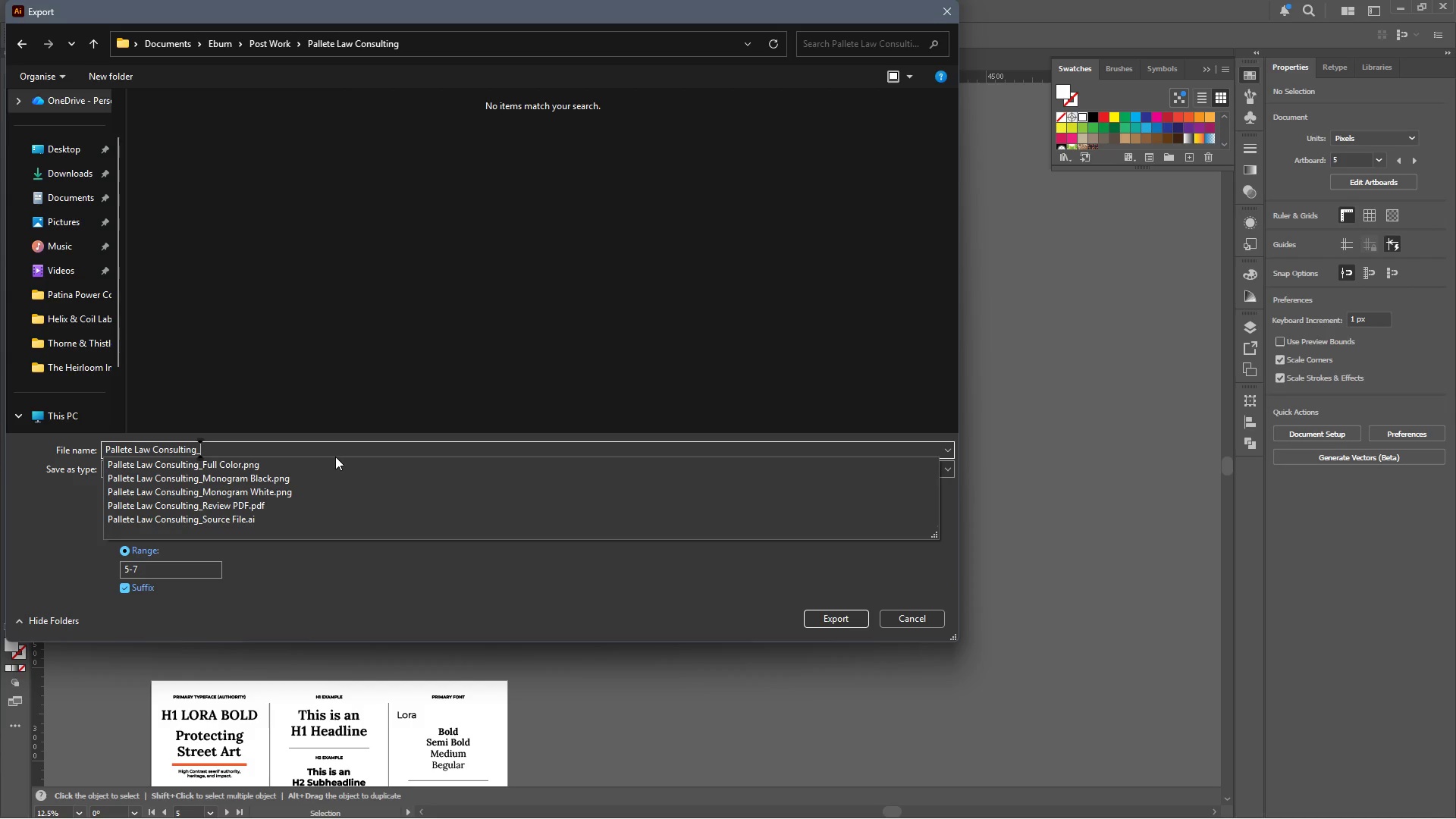 
key(Backspace)
 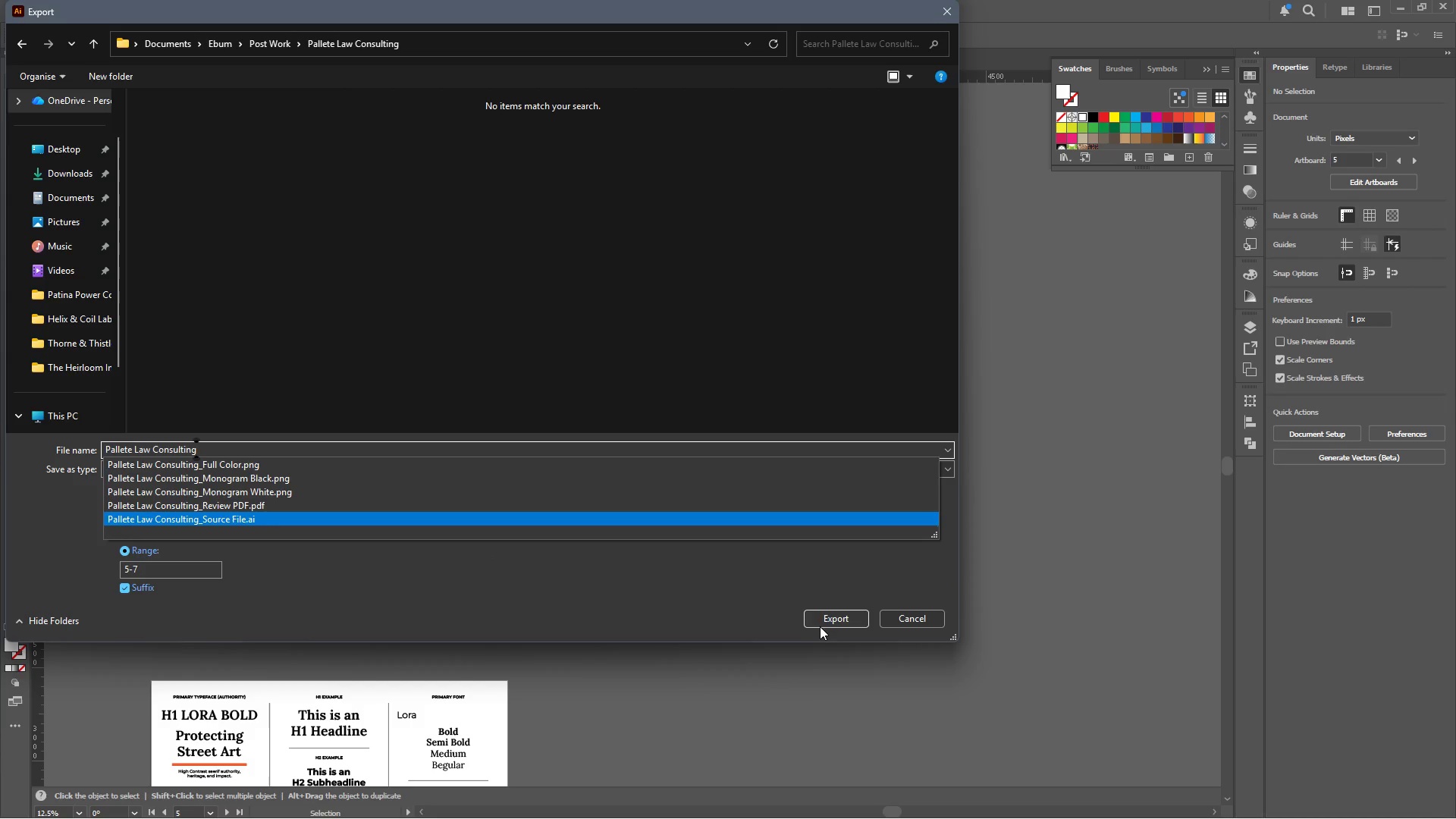 